 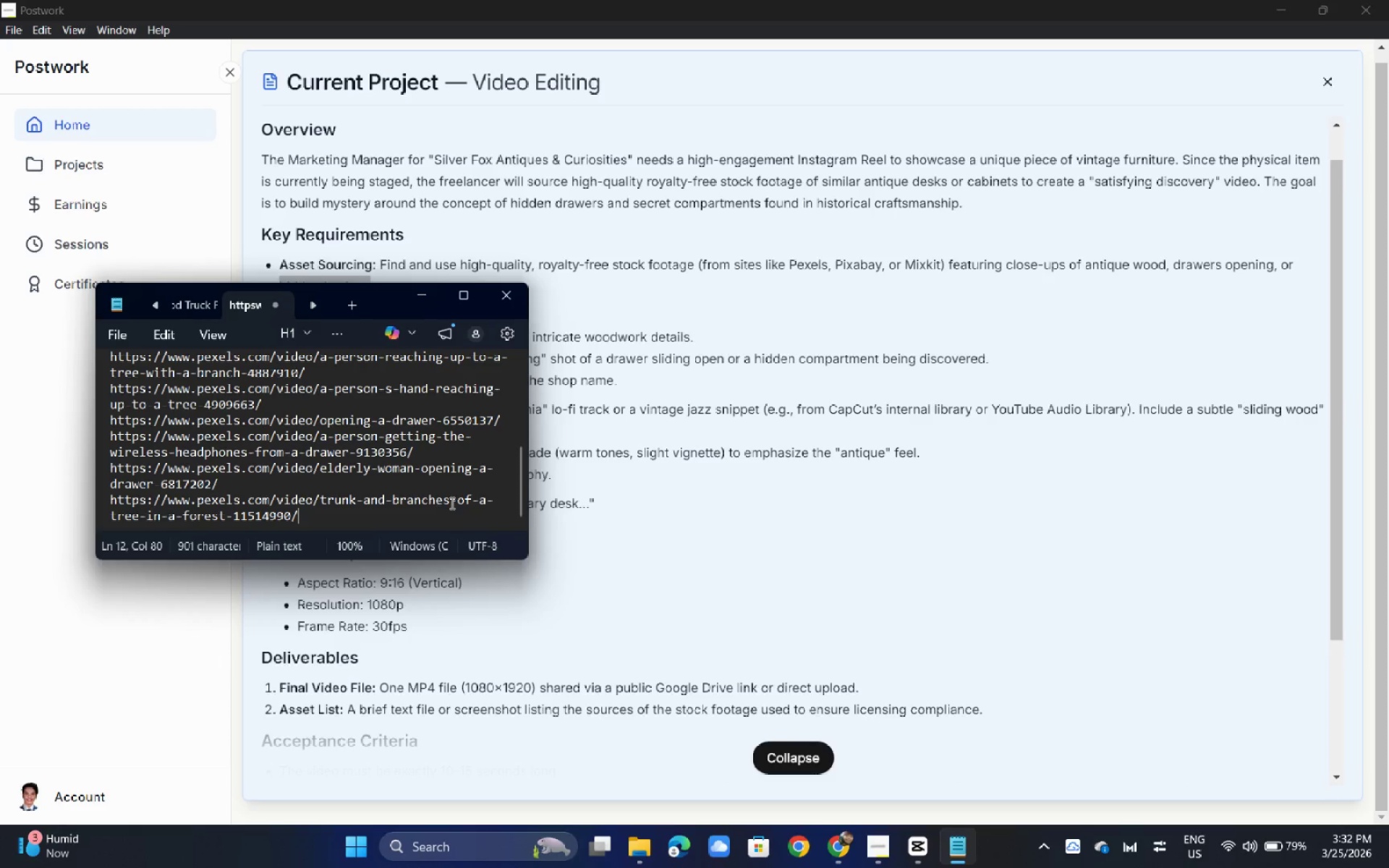 
key(Enter)
 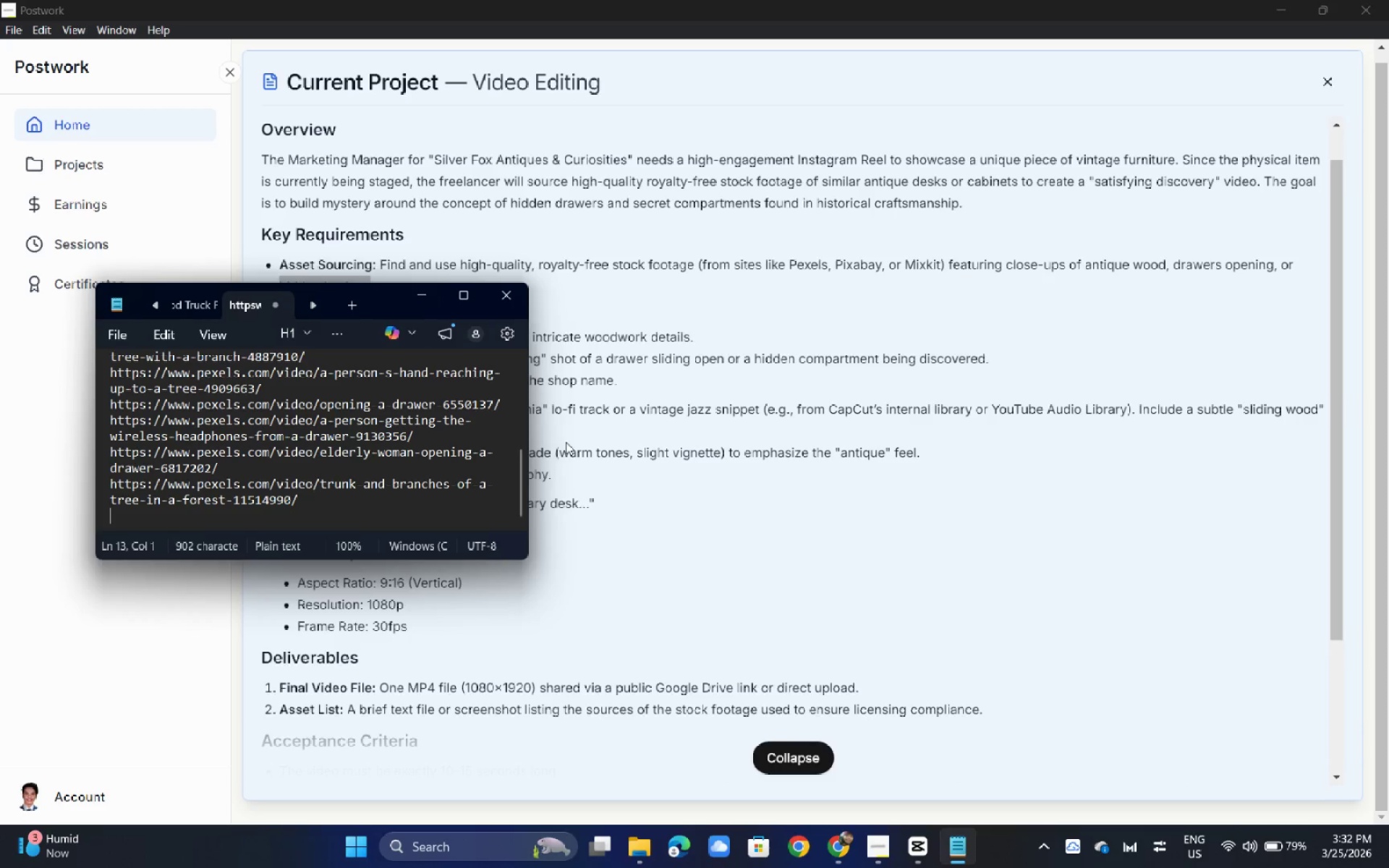 
key(Control+V)
 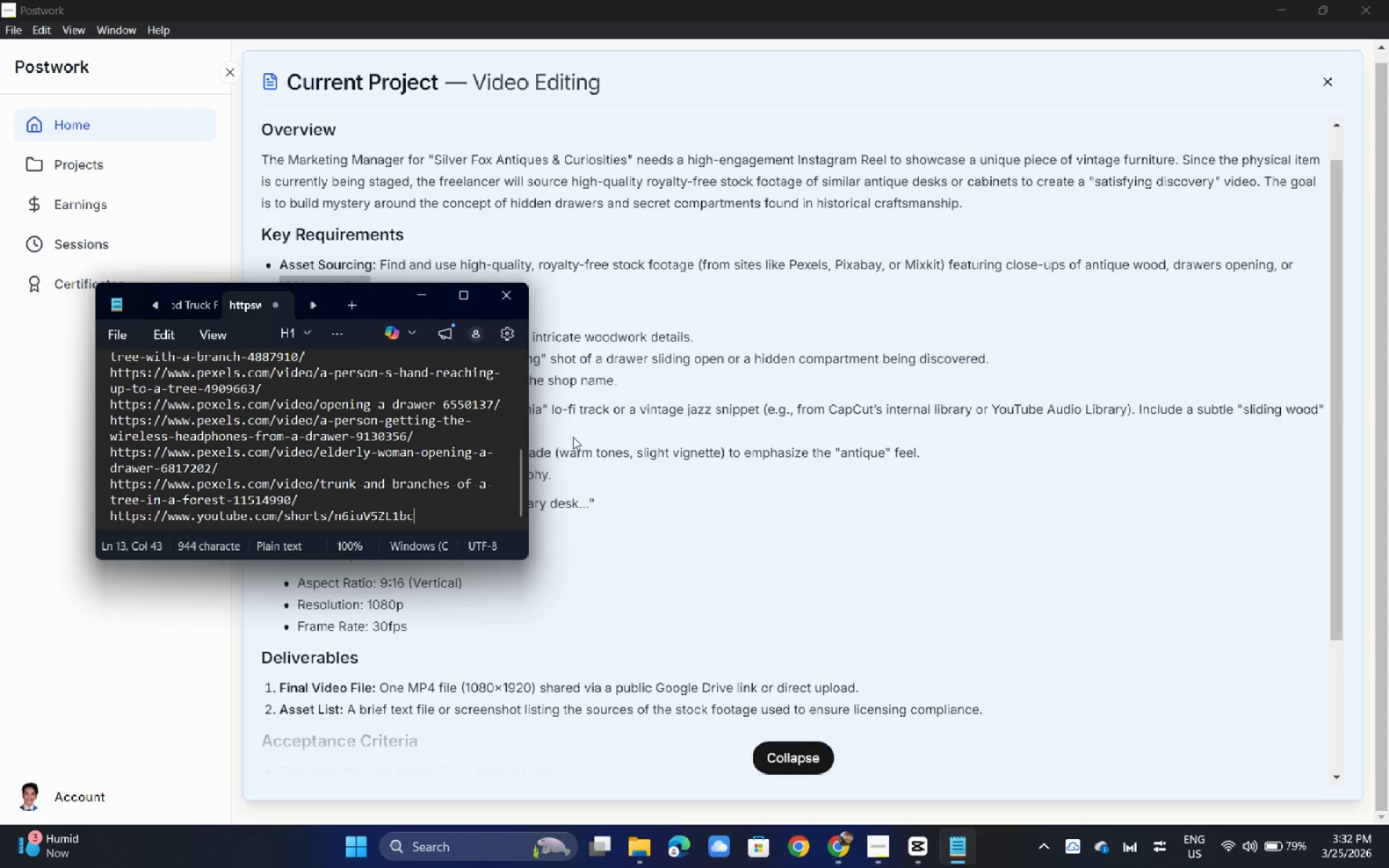 
key(Alt+AltLeft)
 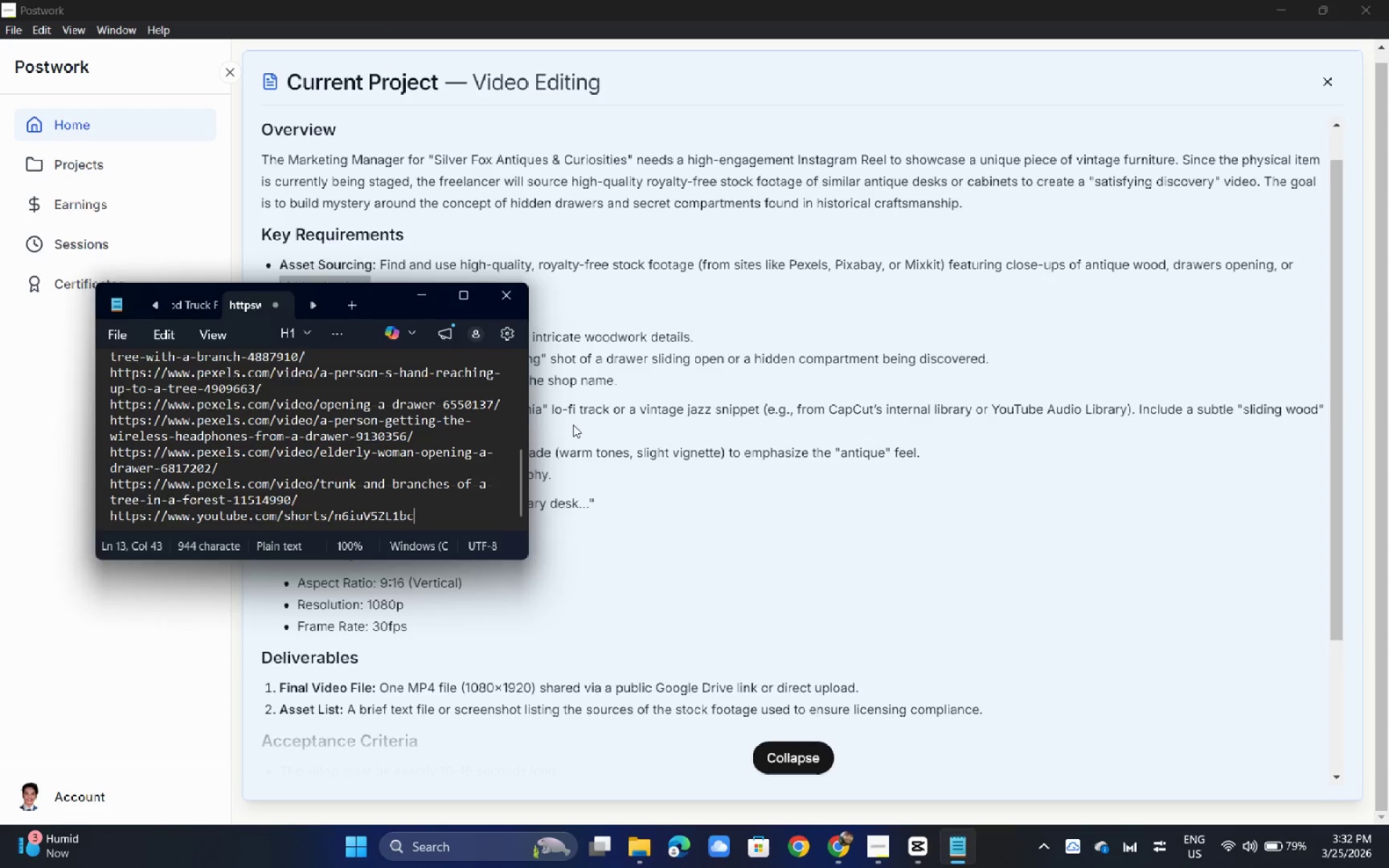 
key(Alt+Tab)